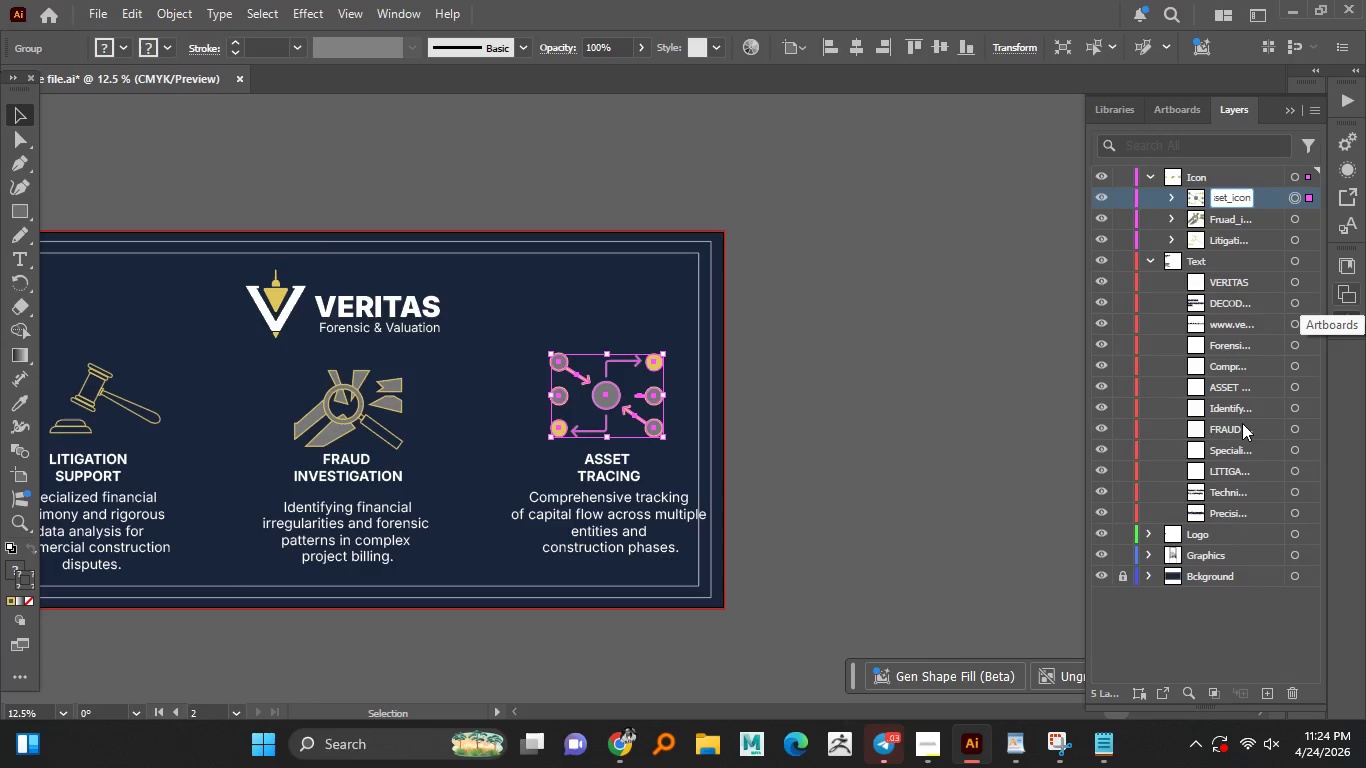 
key(Enter)
 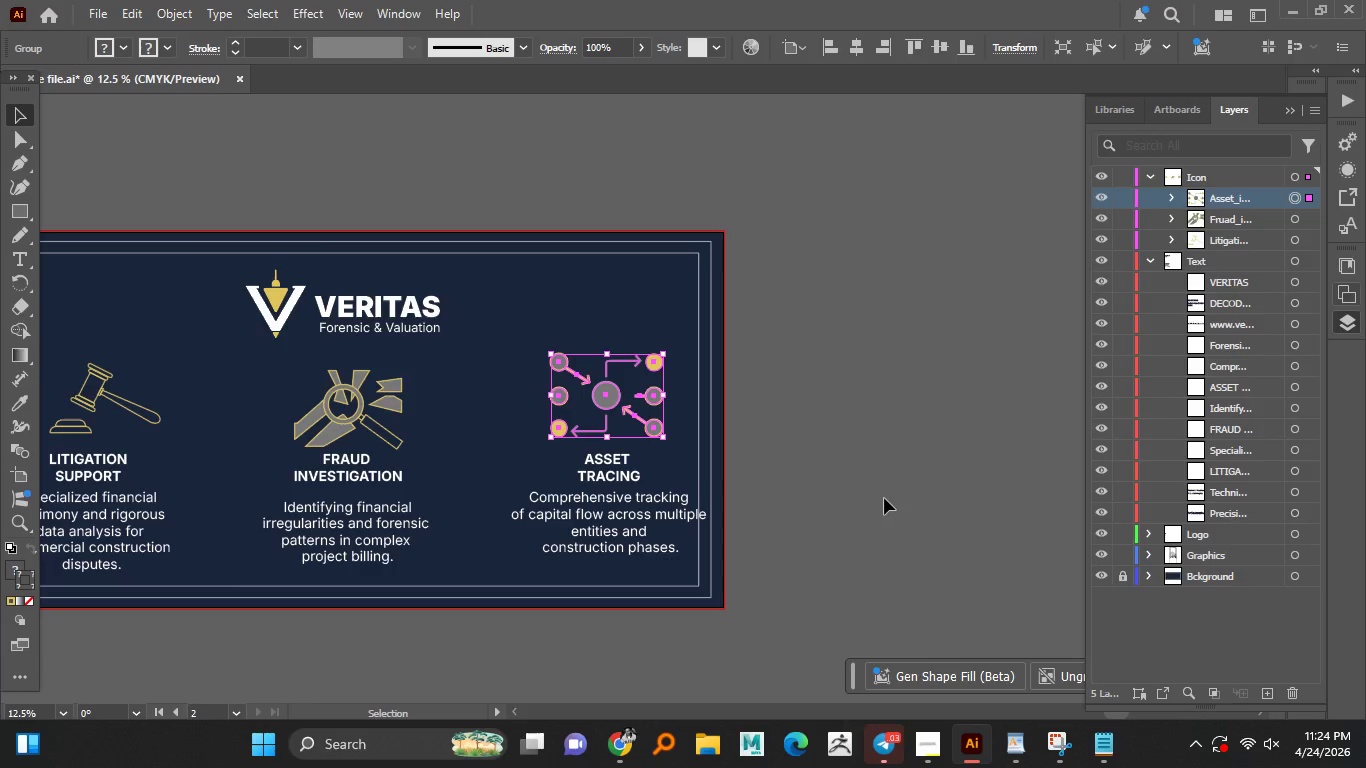 
left_click([882, 471])
 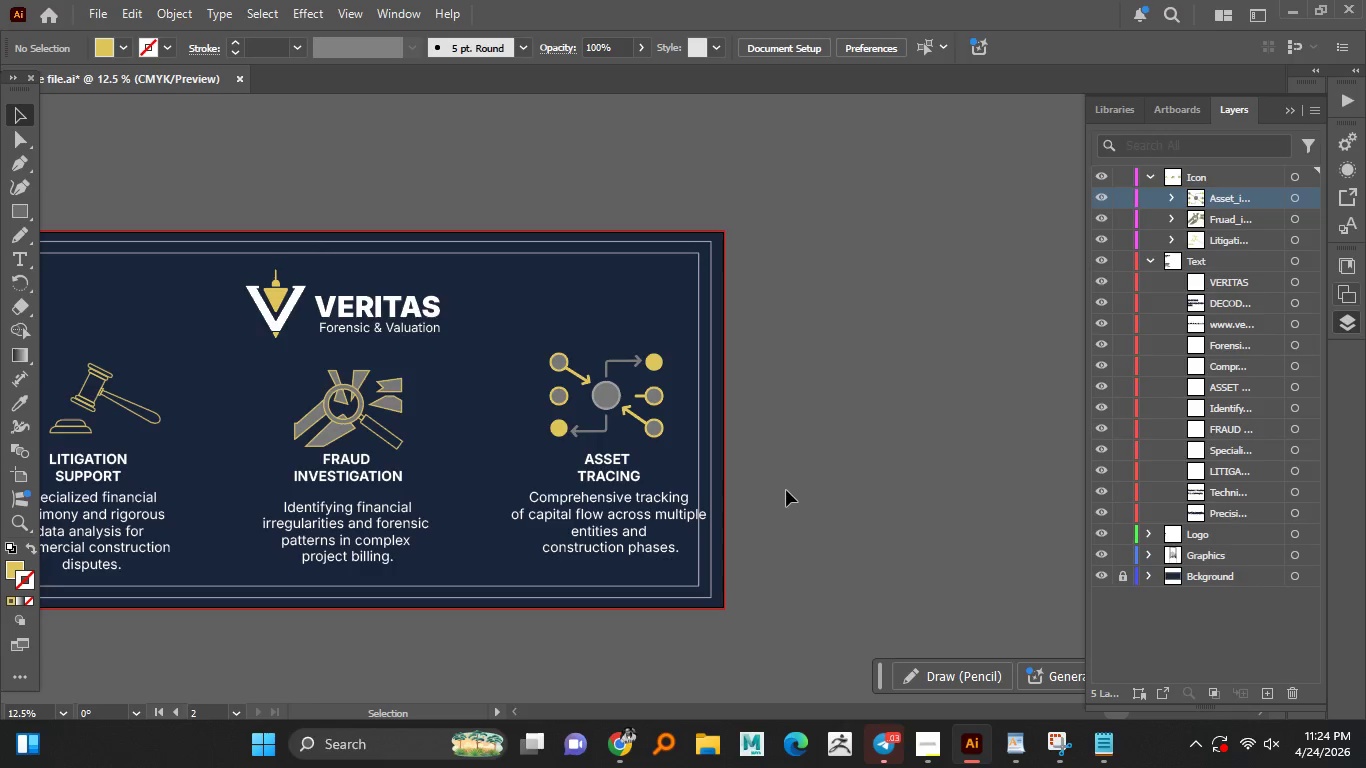 
hold_key(key=AltLeft, duration=1.52)
scroll: coordinate [685, 456], scroll_direction: down, amount: 1.0
 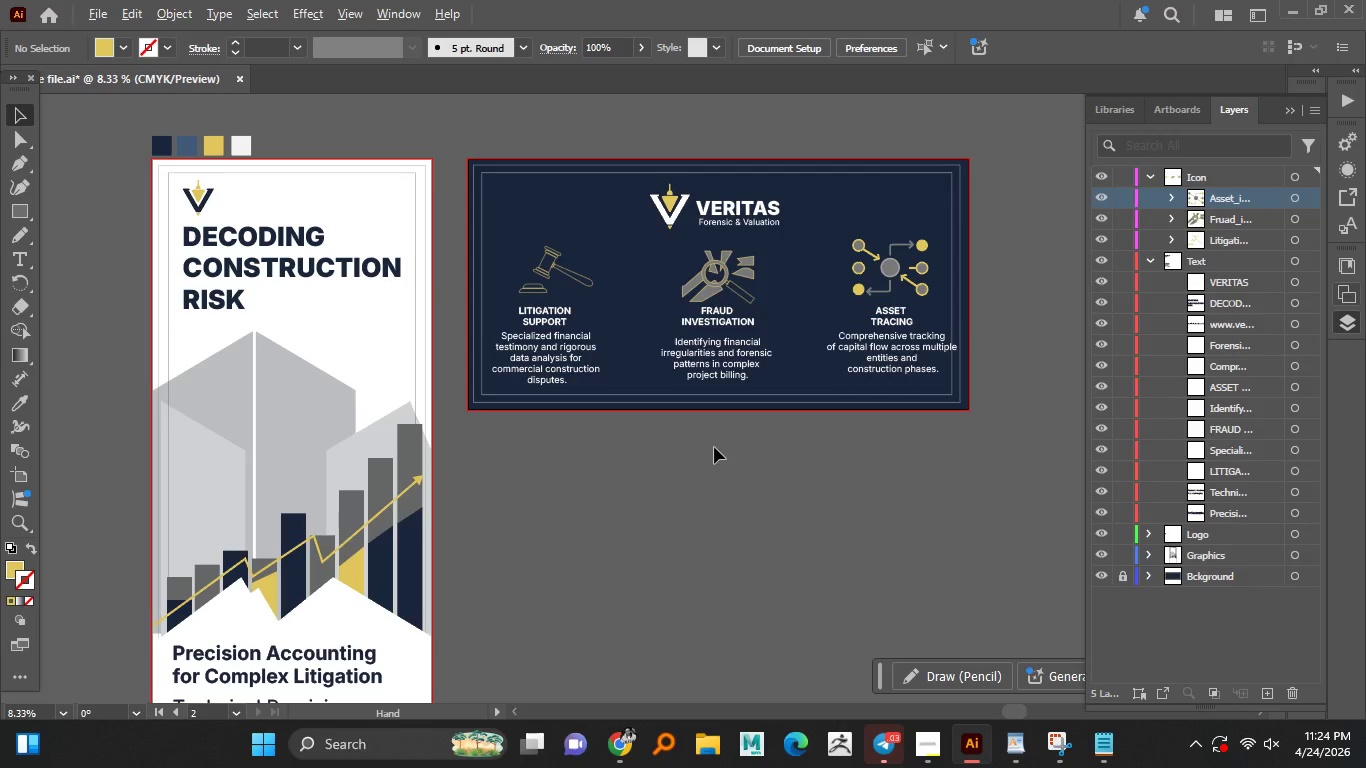 
hold_key(key=AltLeft, duration=1.5)
 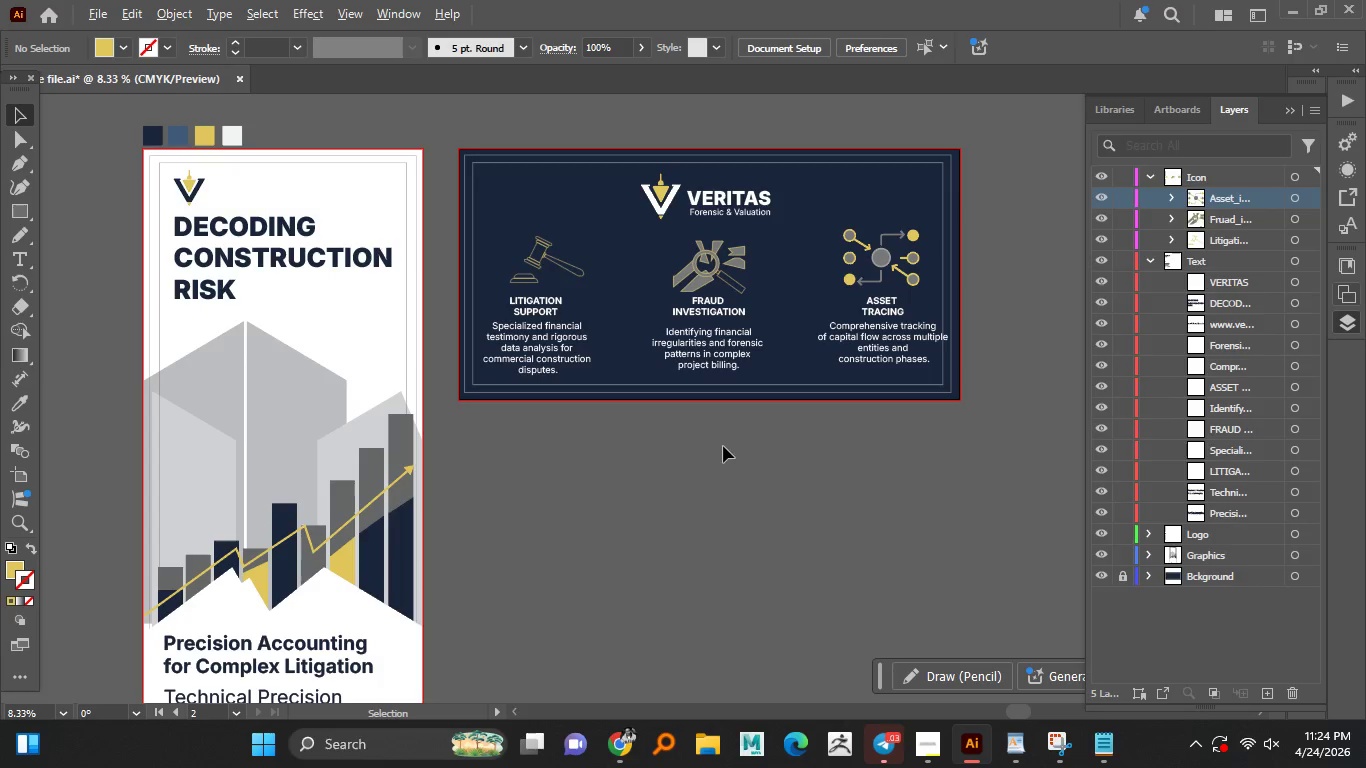 
hold_key(key=AltLeft, duration=1.5)
scroll: coordinate [723, 446], scroll_direction: down, amount: 1.0
 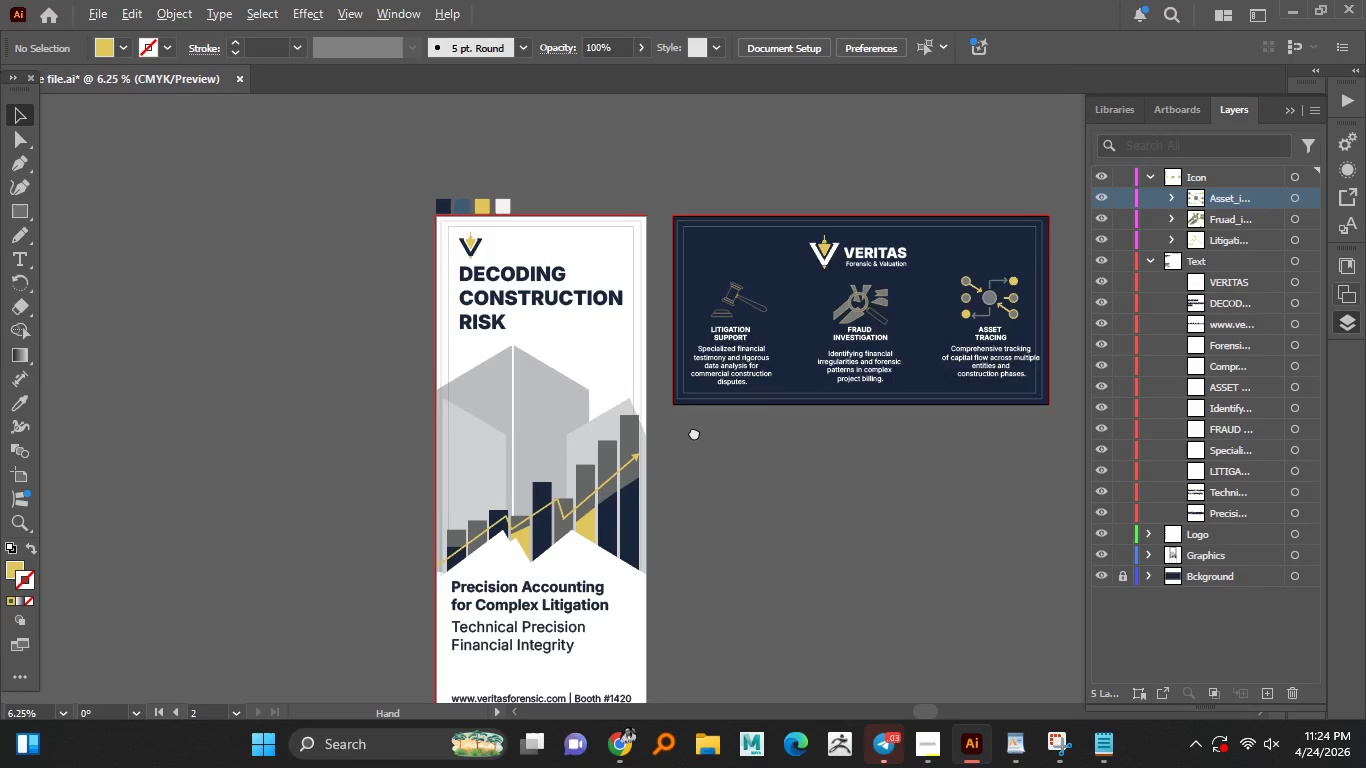 
hold_key(key=AltLeft, duration=1.5)
 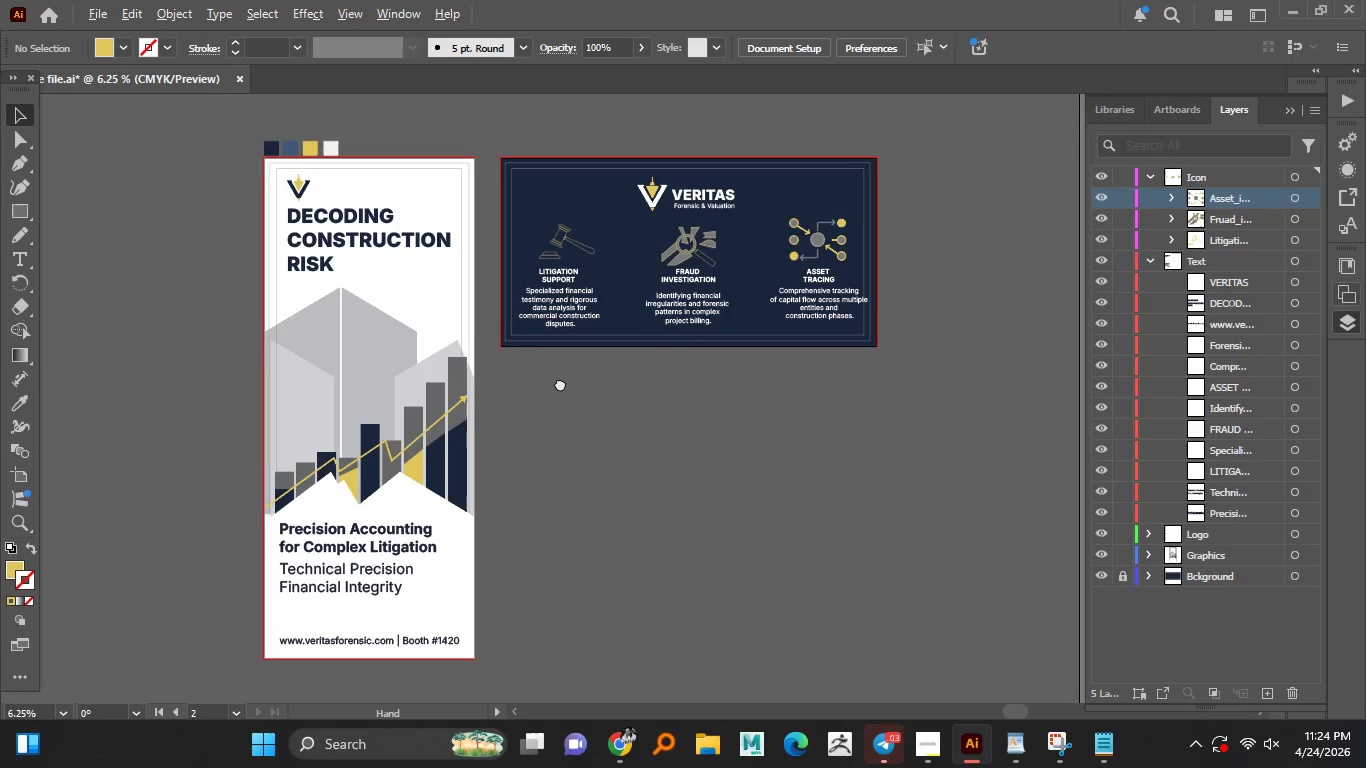 
hold_key(key=AltLeft, duration=1.51)
 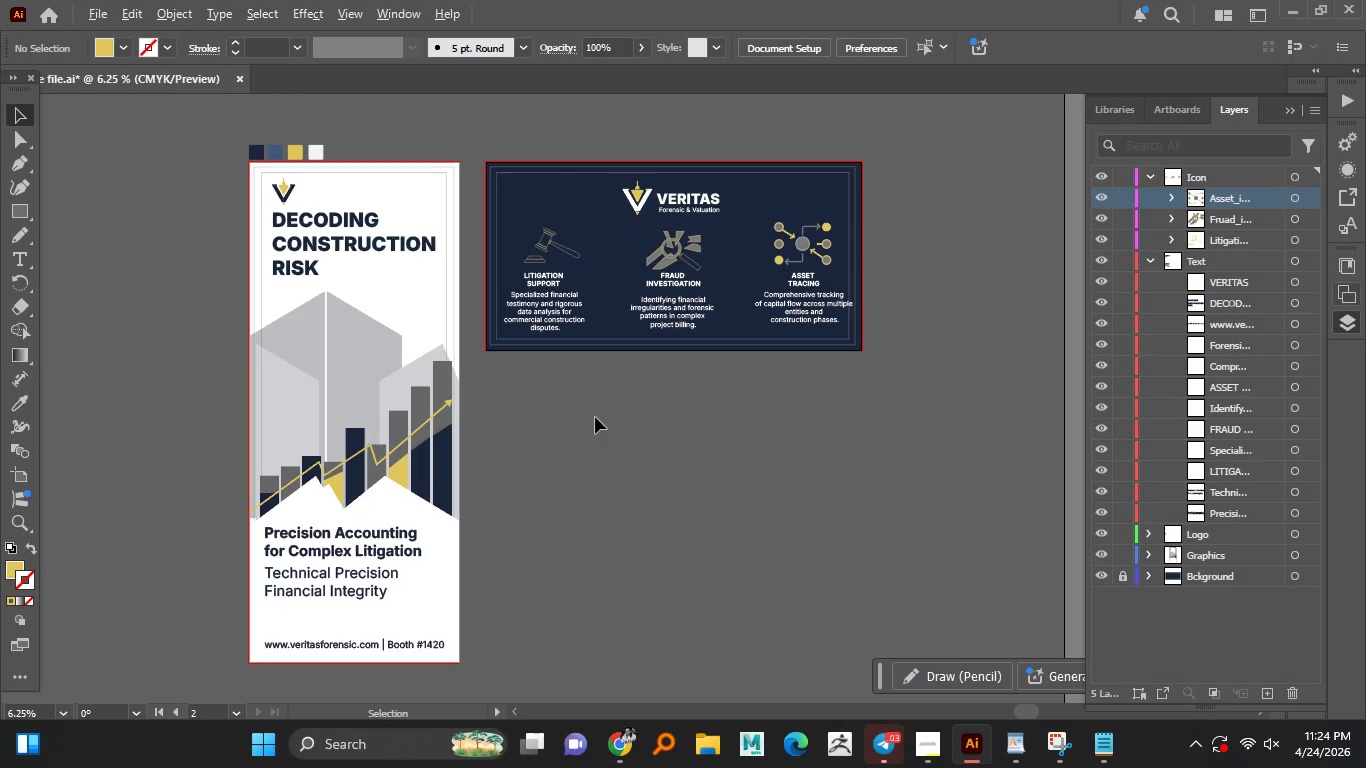 
hold_key(key=AltLeft, duration=0.53)
 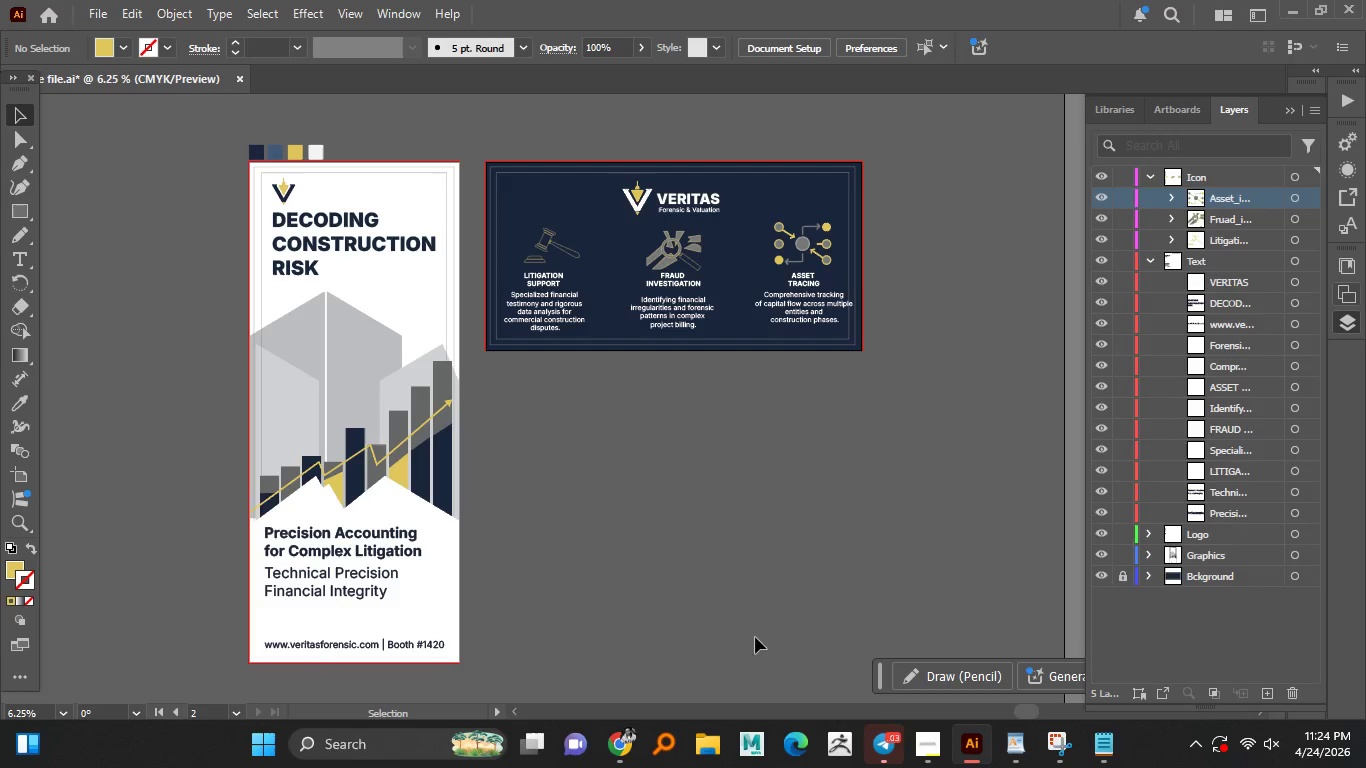 
left_click([933, 738])